 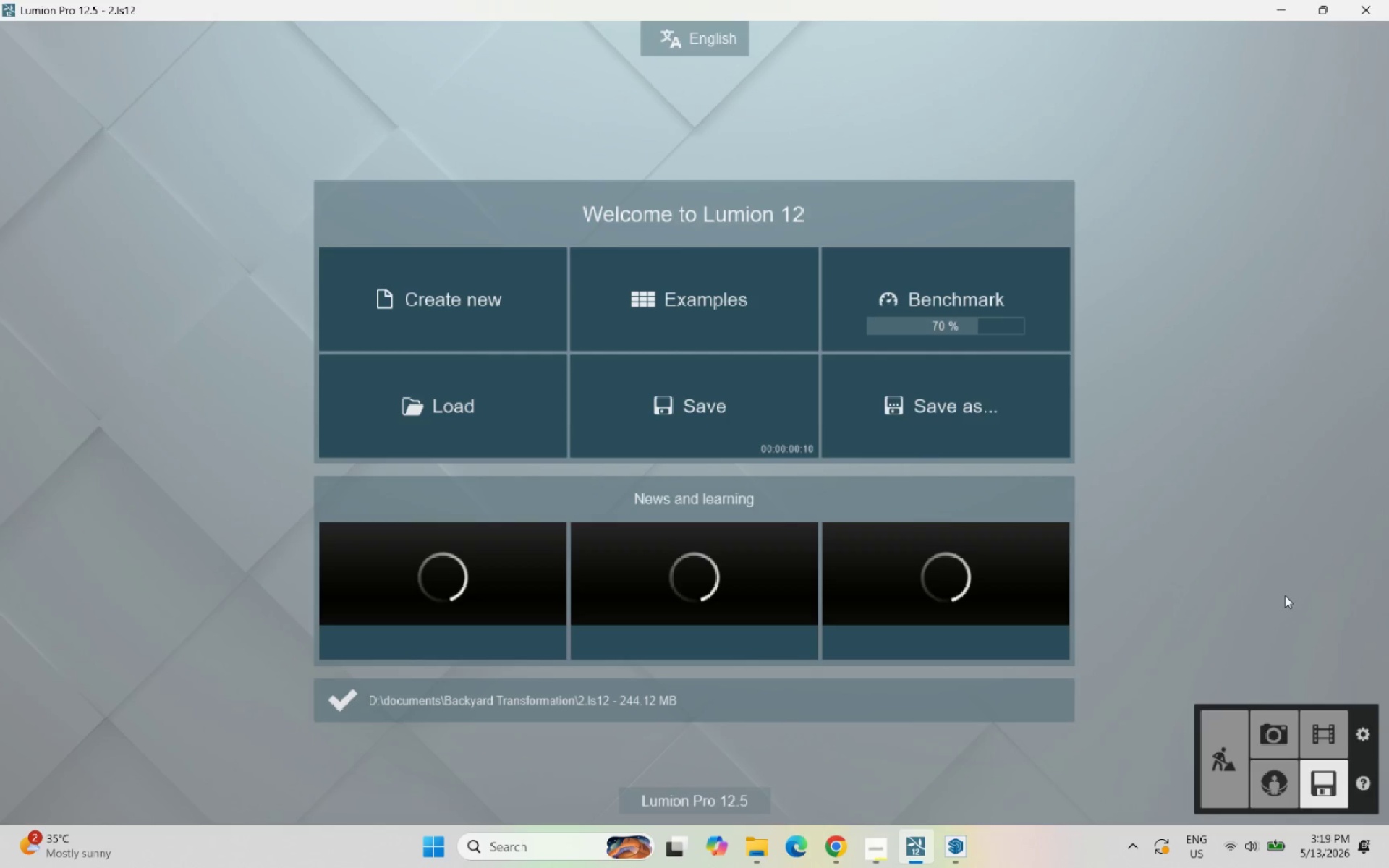 
double_click([1224, 747])
 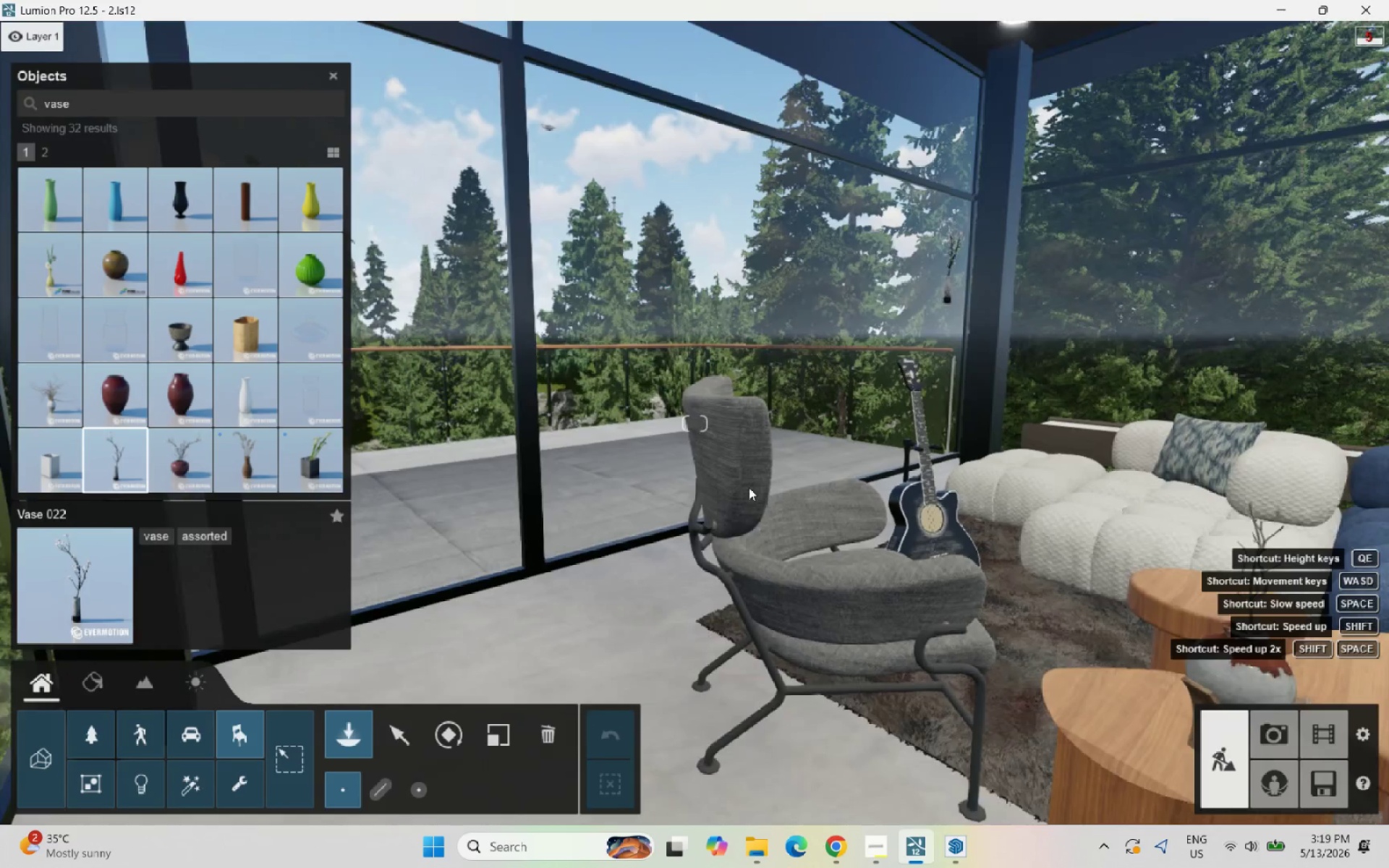 
scroll: coordinate [762, 492], scroll_direction: down, amount: 6.0
 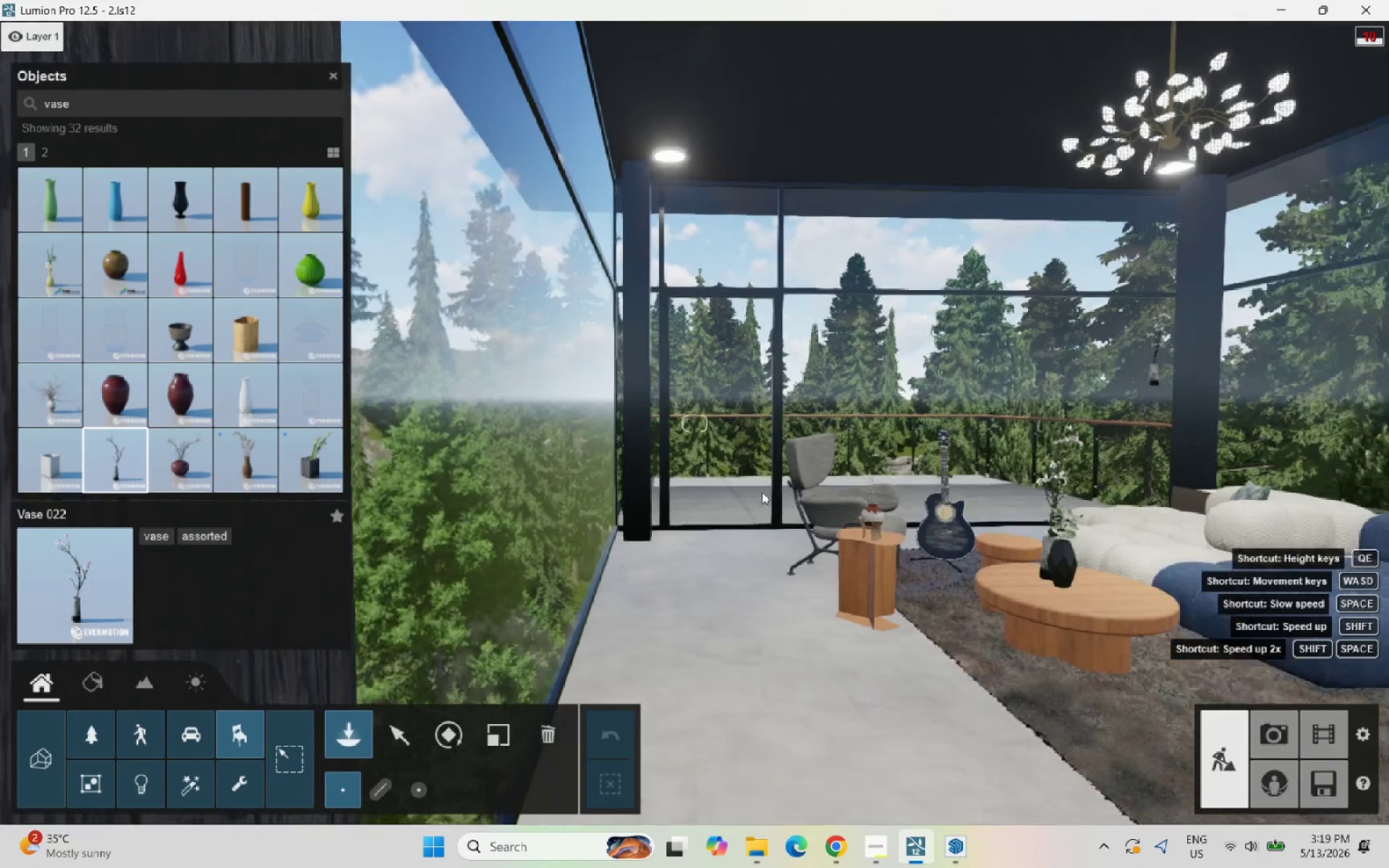 
right_click([762, 492])
 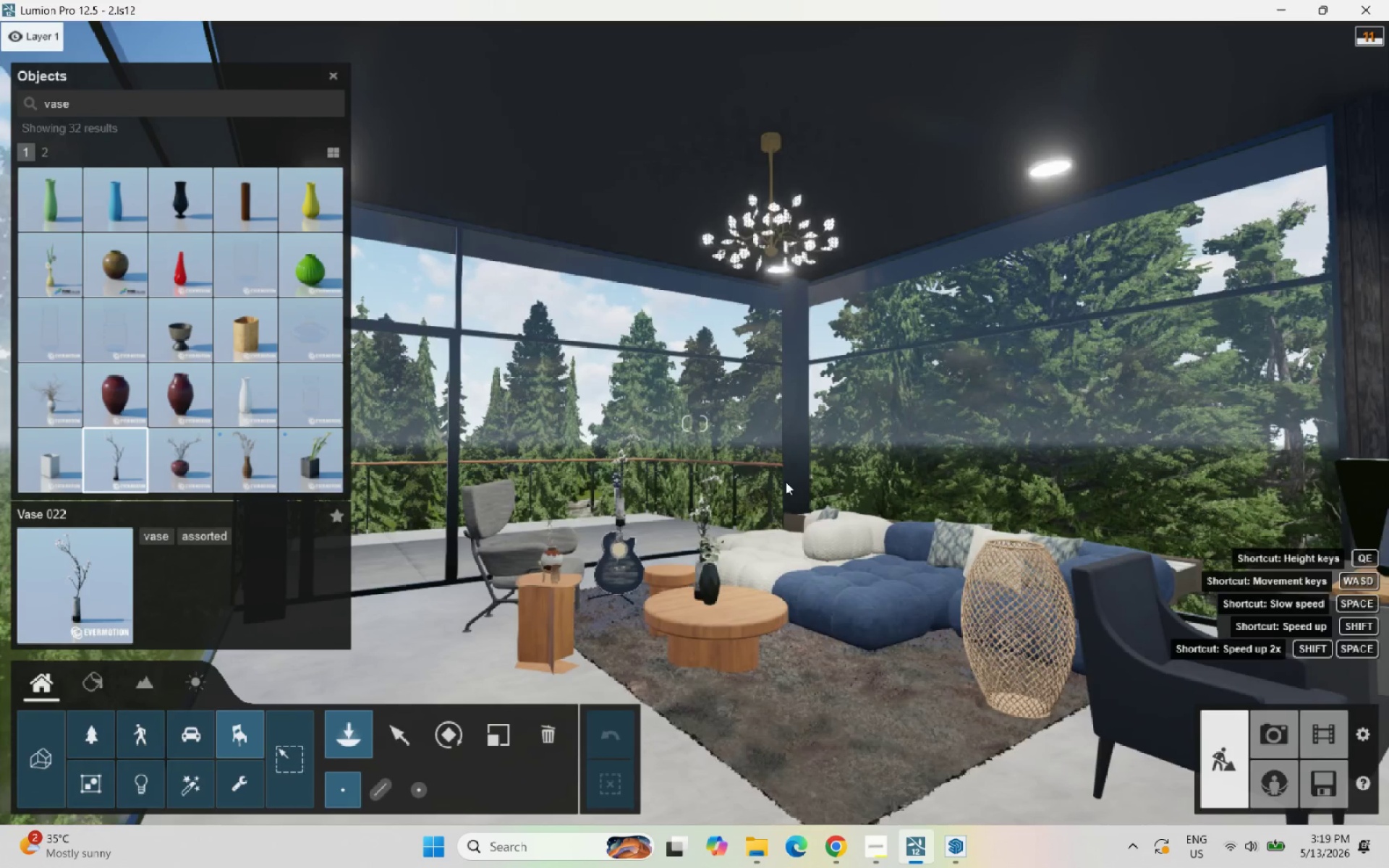 
wait(9.61)
 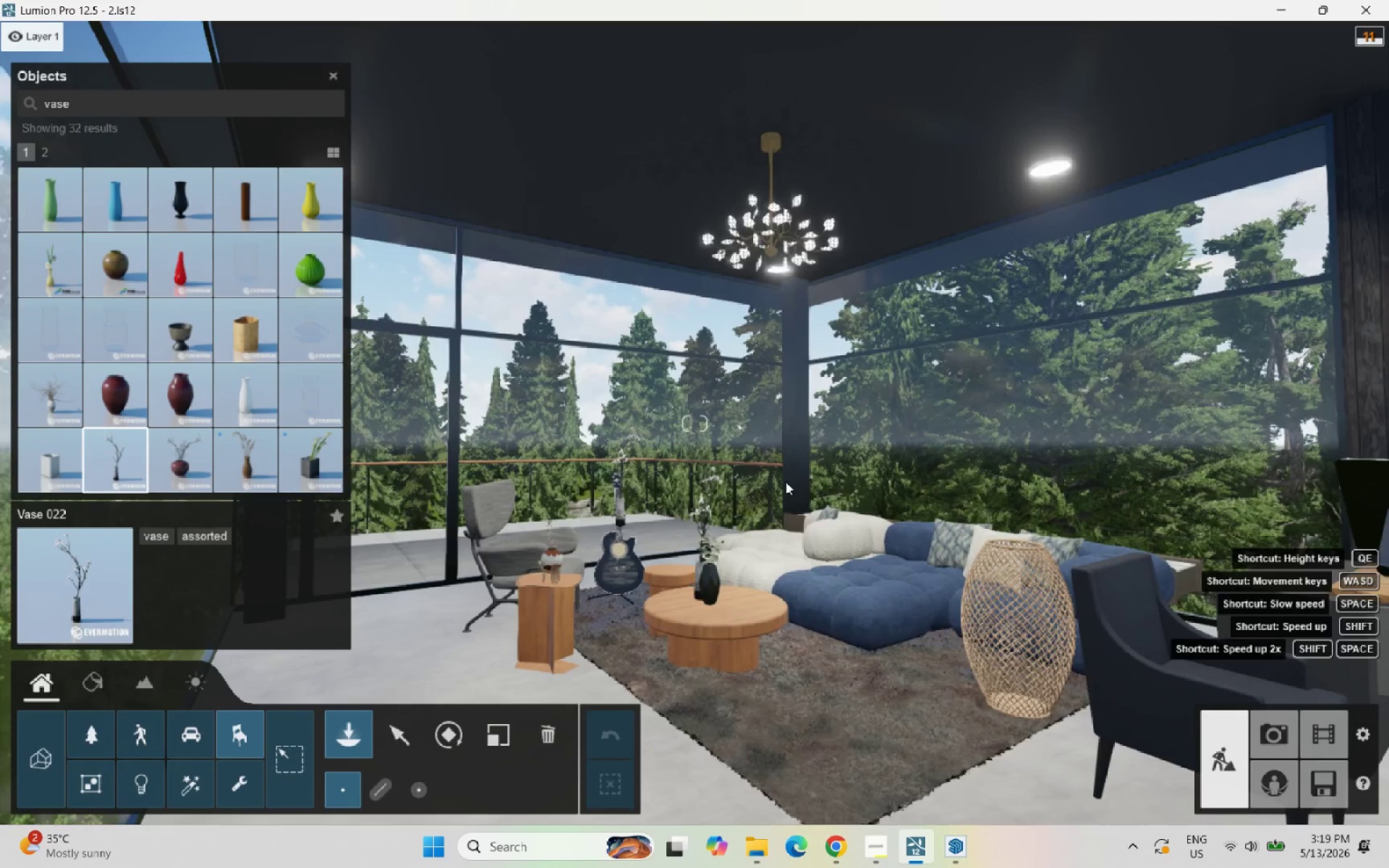 
left_click([388, 734])
 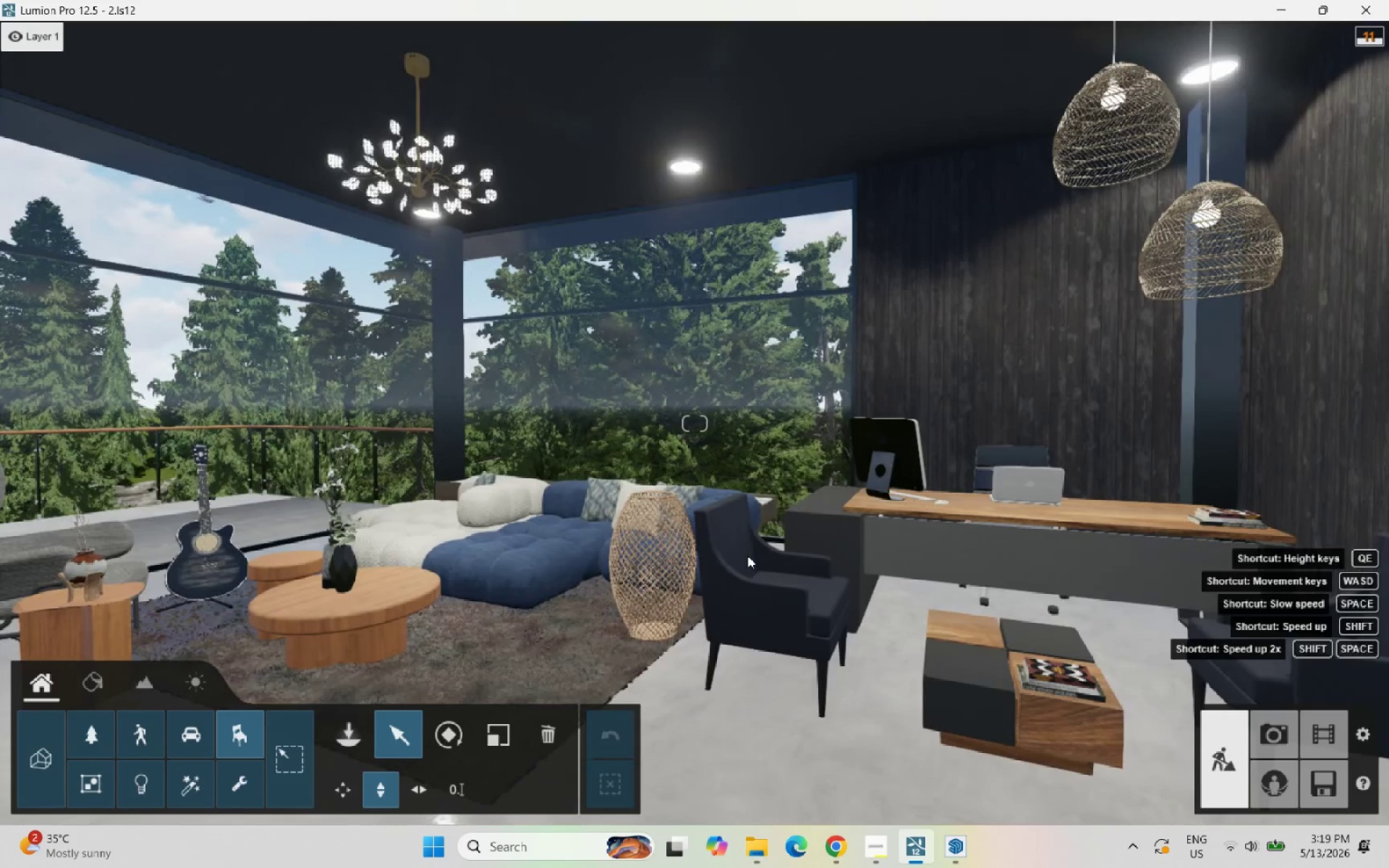 
wait(5.22)
 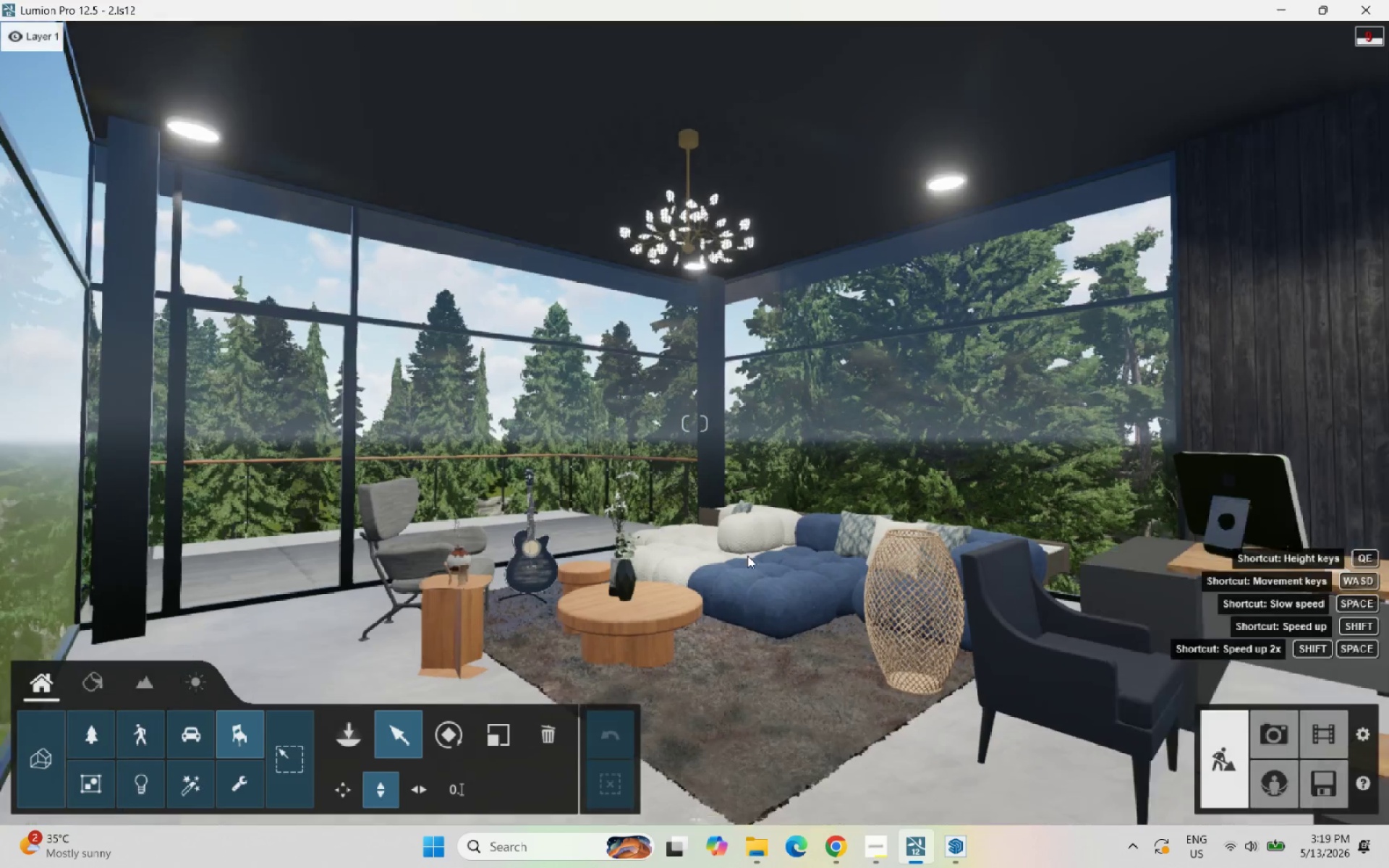 
scroll: coordinate [764, 671], scroll_direction: up, amount: 3.0
 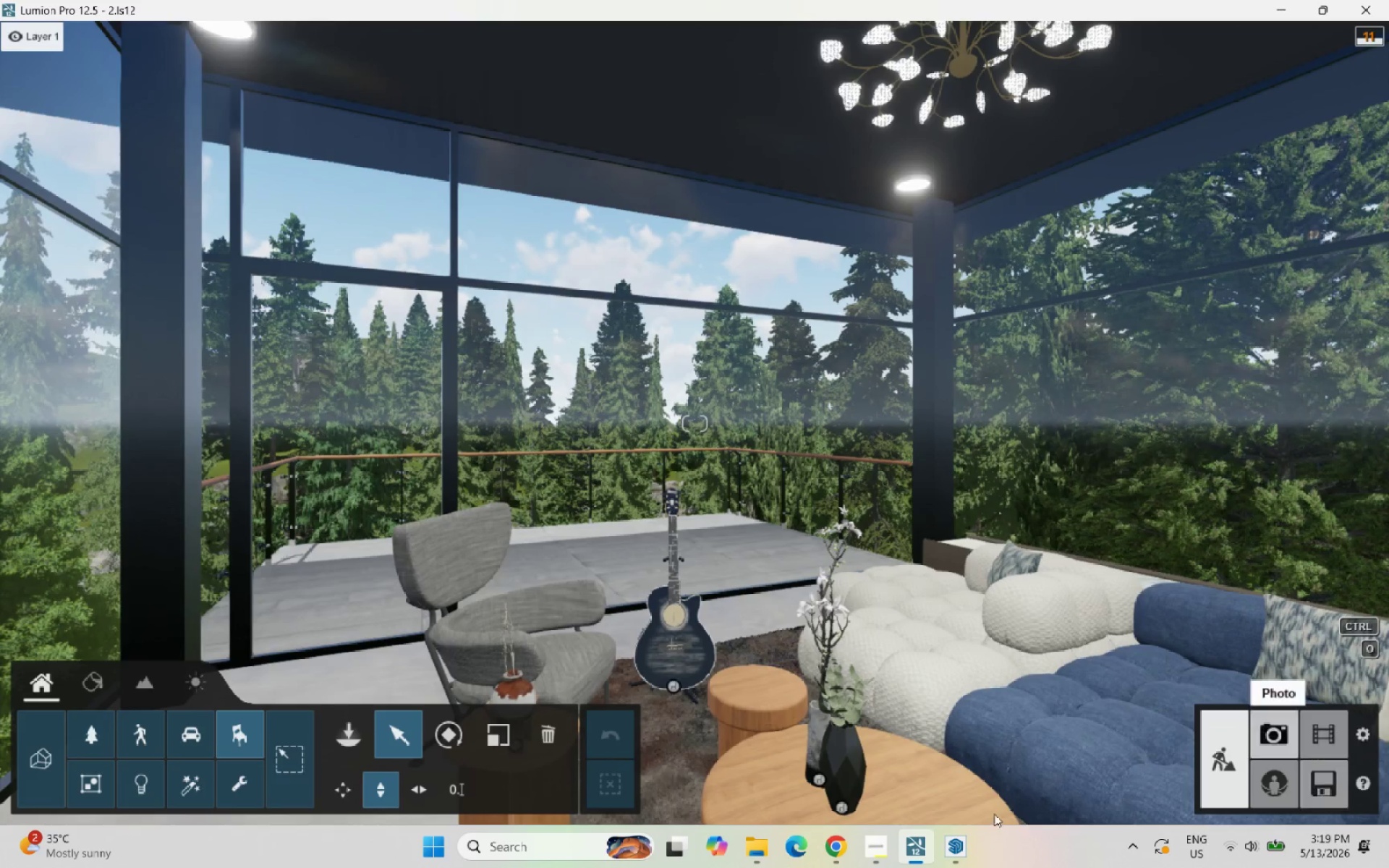 
left_click([888, 841])